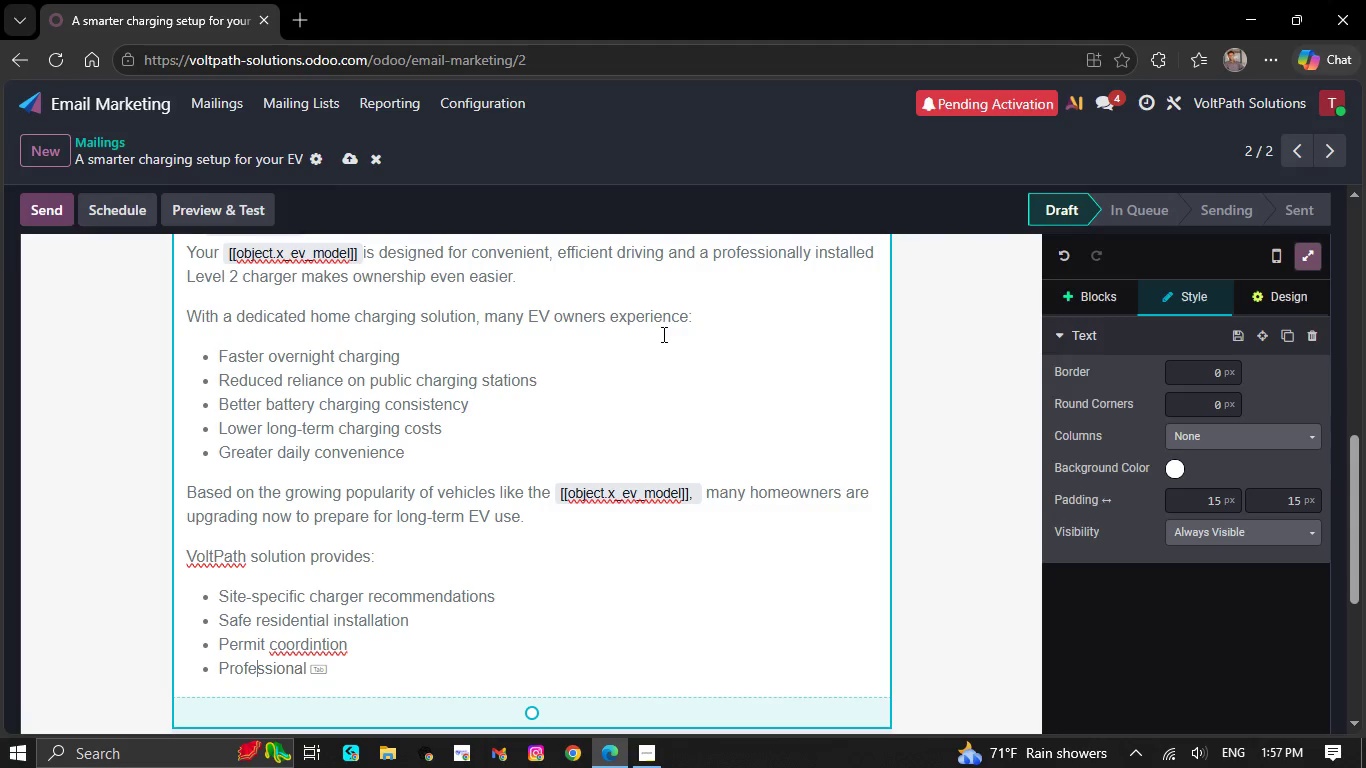 
type(sso)
key(Backspace)
type(io)
key(Backspace)
 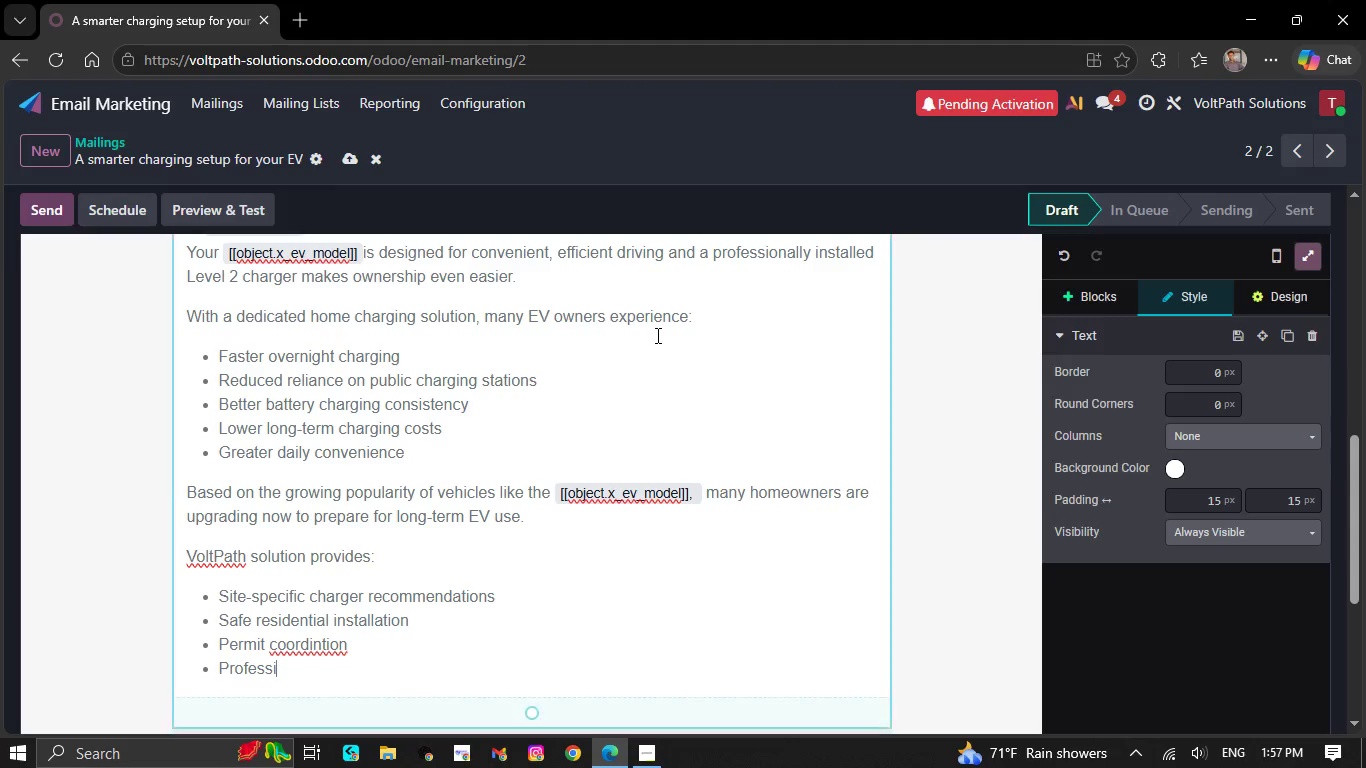 
key(Backspace)
 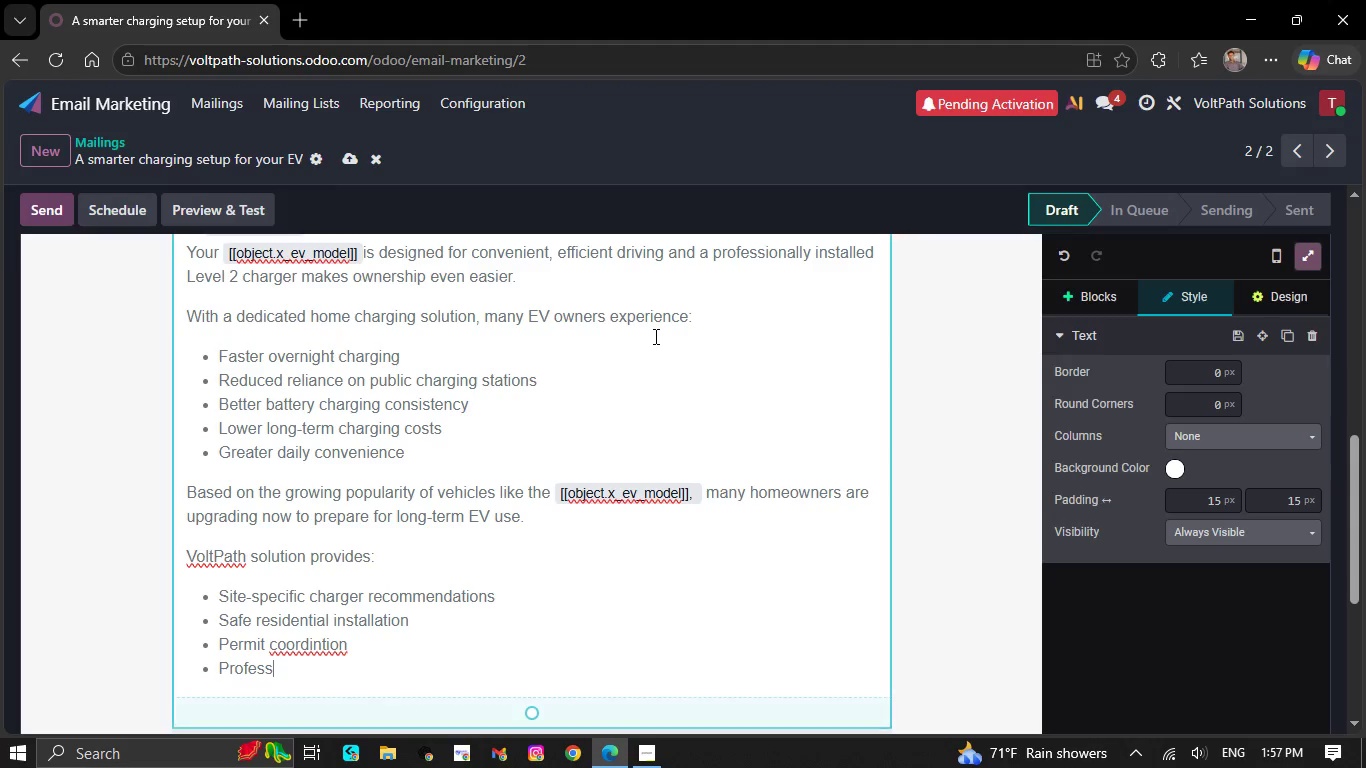 
key(Backspace)
 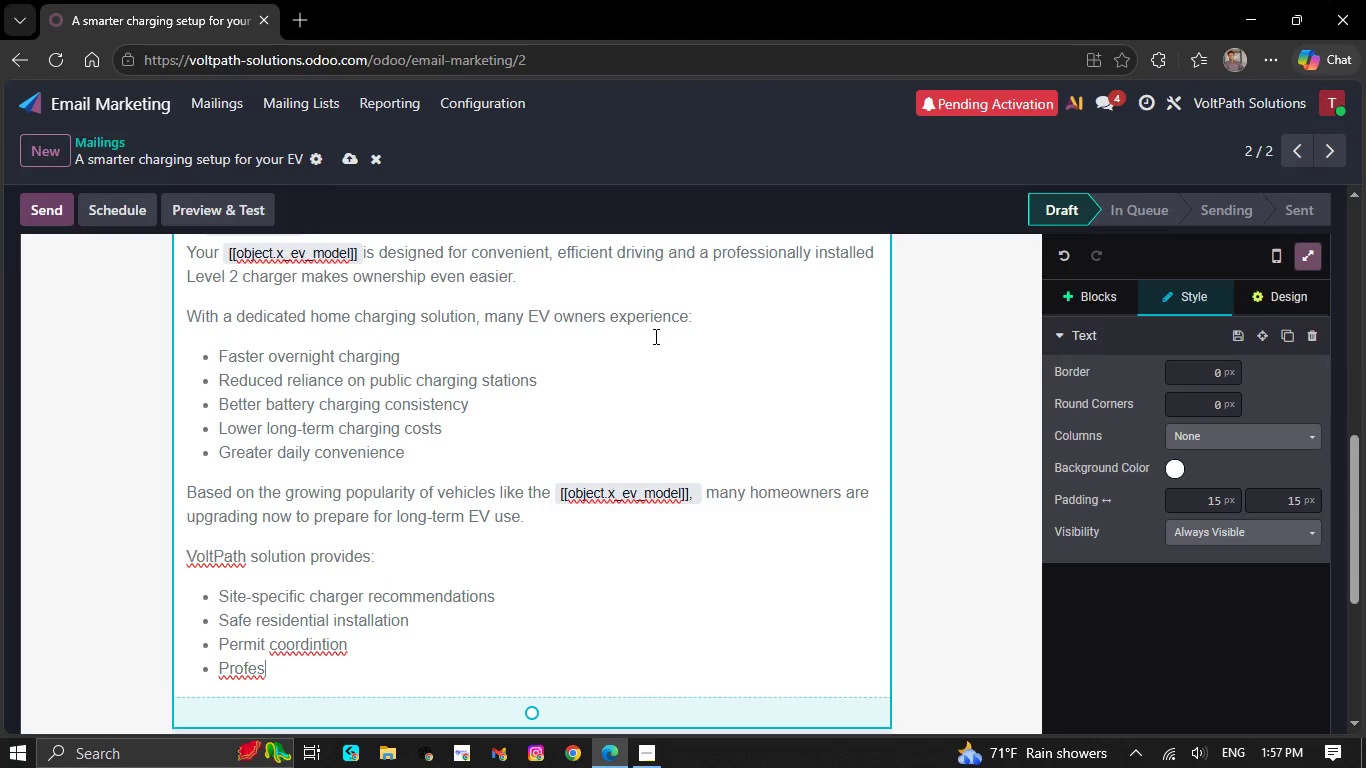 
type(sional setup and testing)
 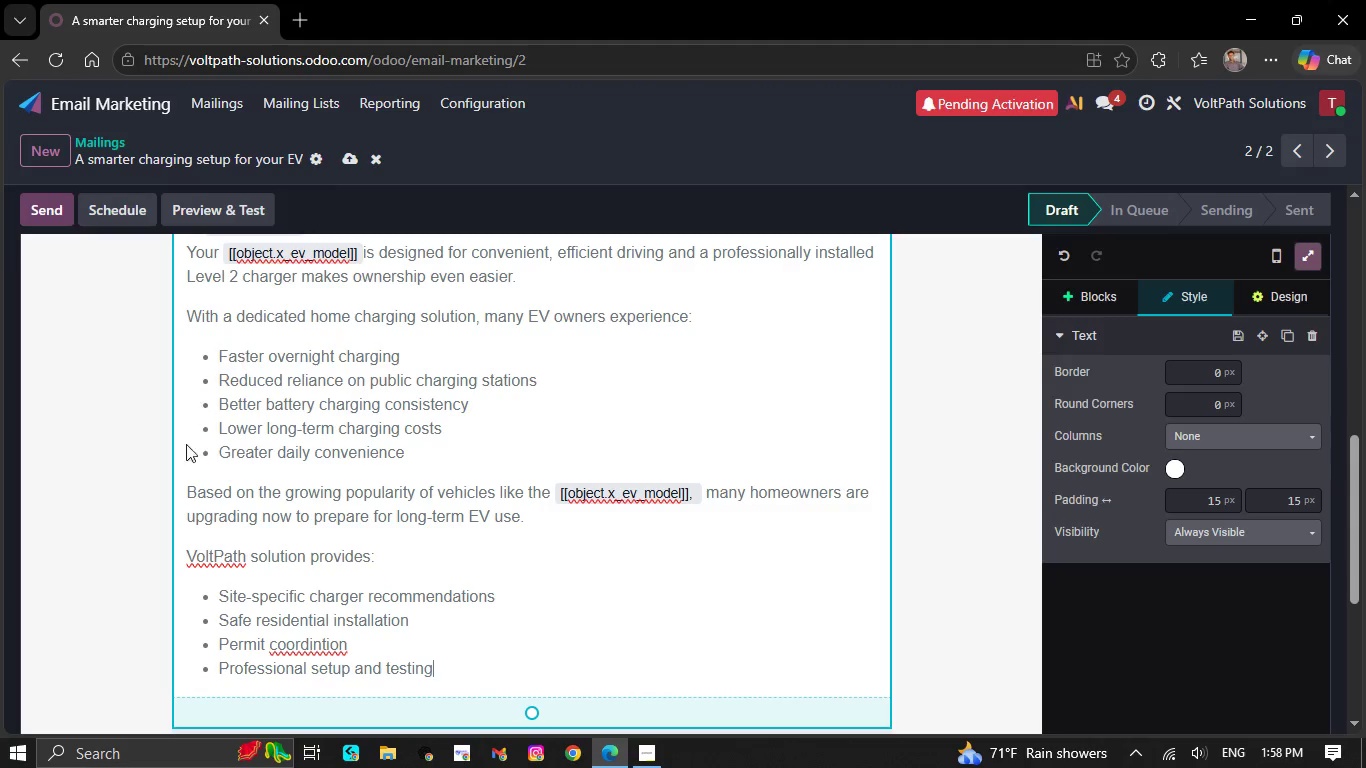 
right_click([210, 554])
 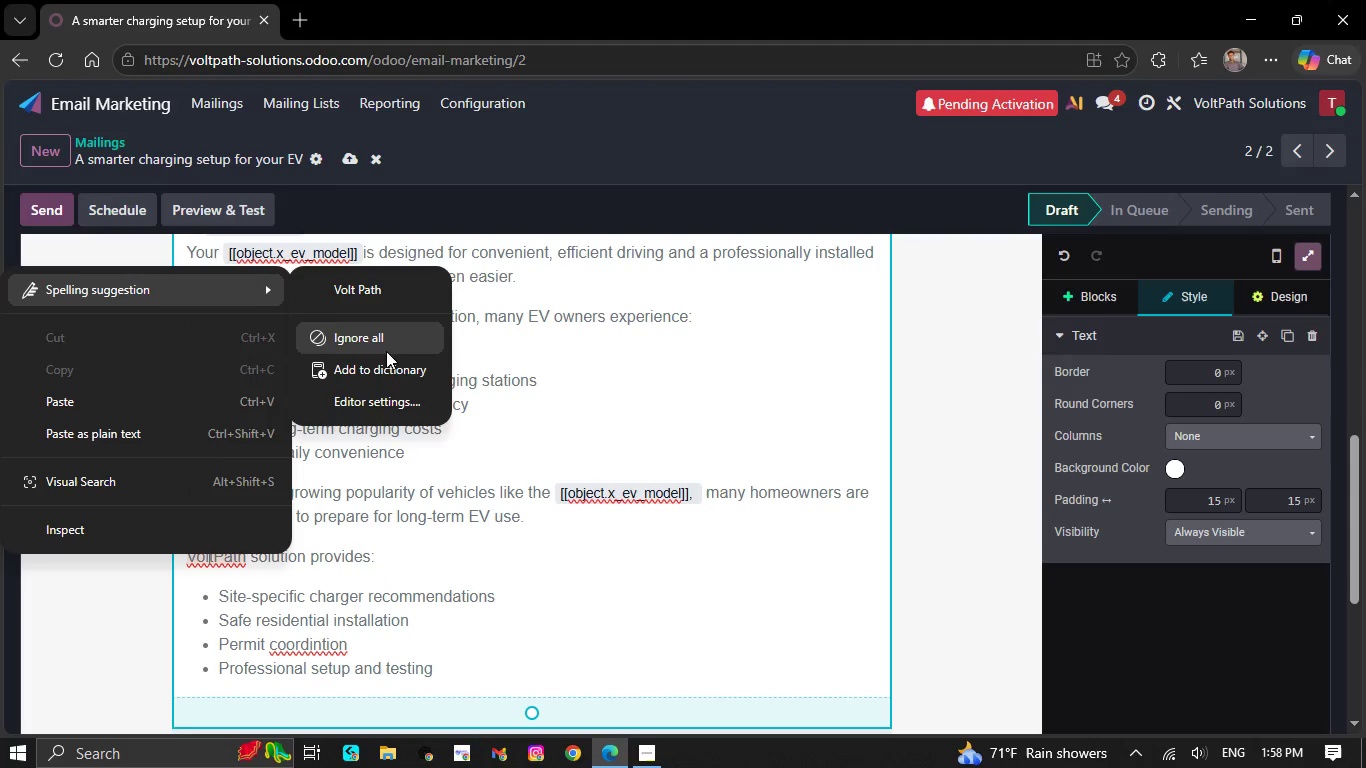 
left_click([382, 351])
 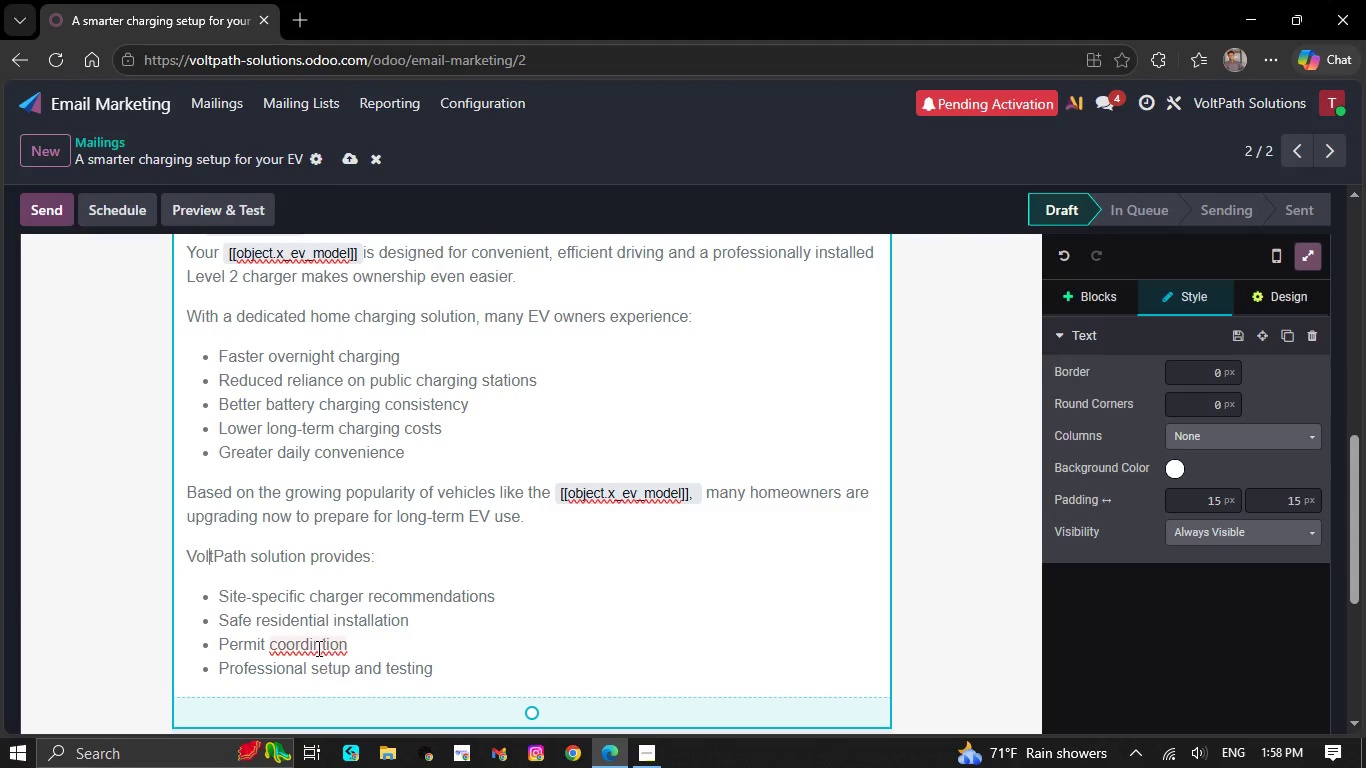 
right_click([315, 644])
 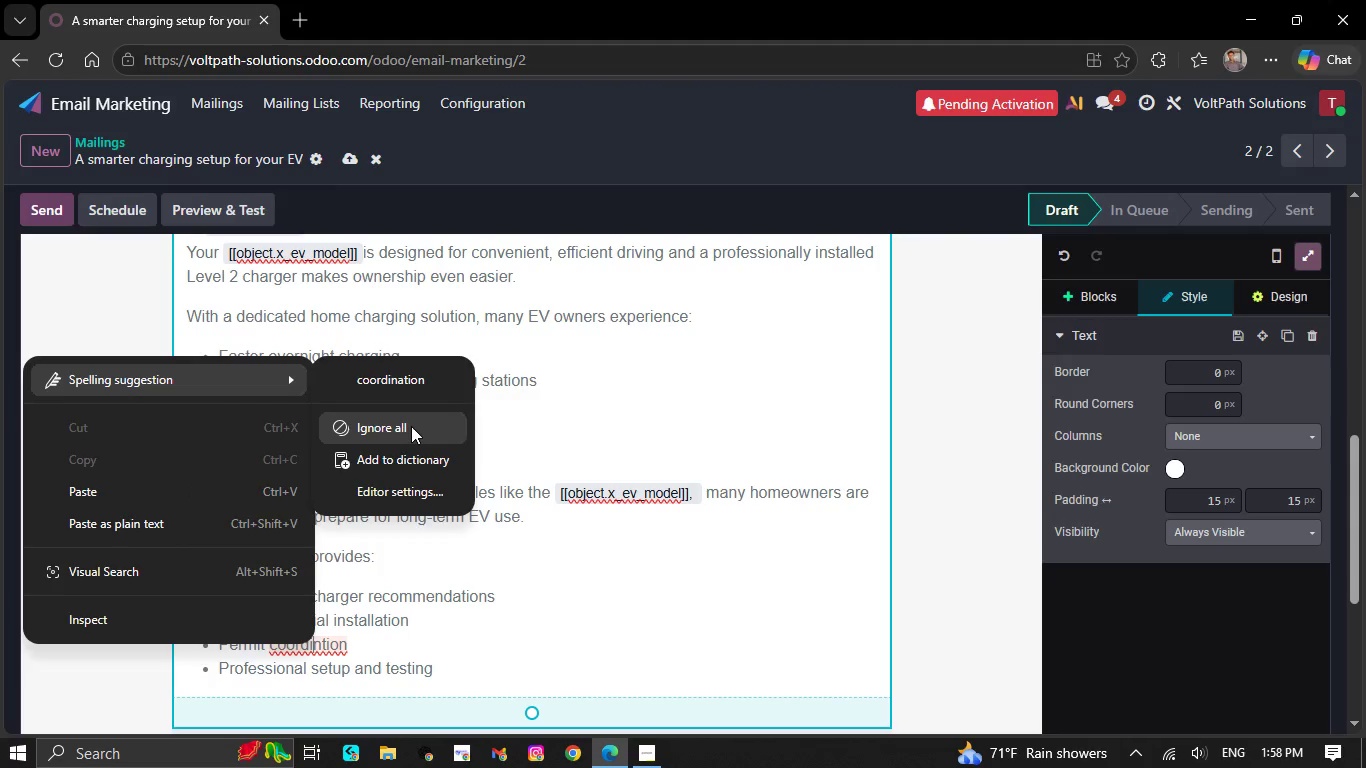 
left_click([411, 426])
 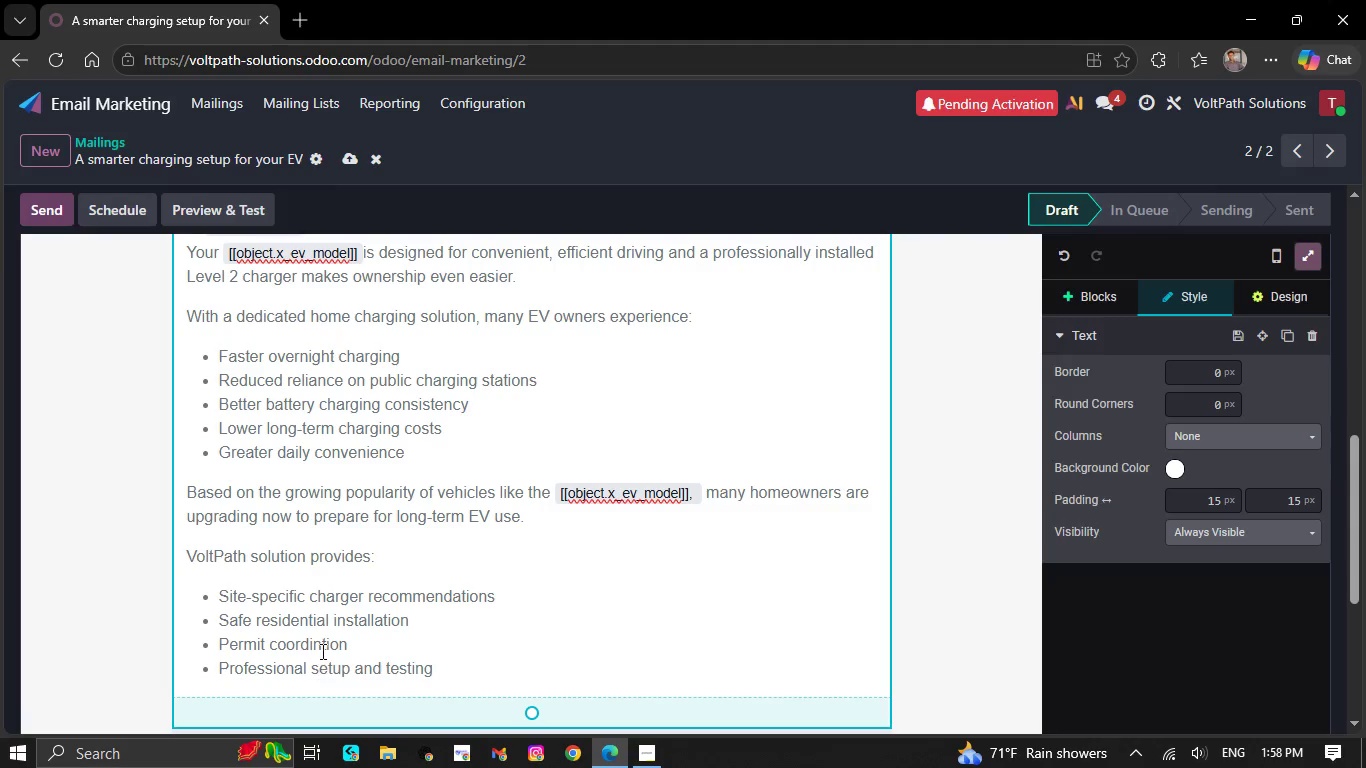 
right_click([321, 650])
 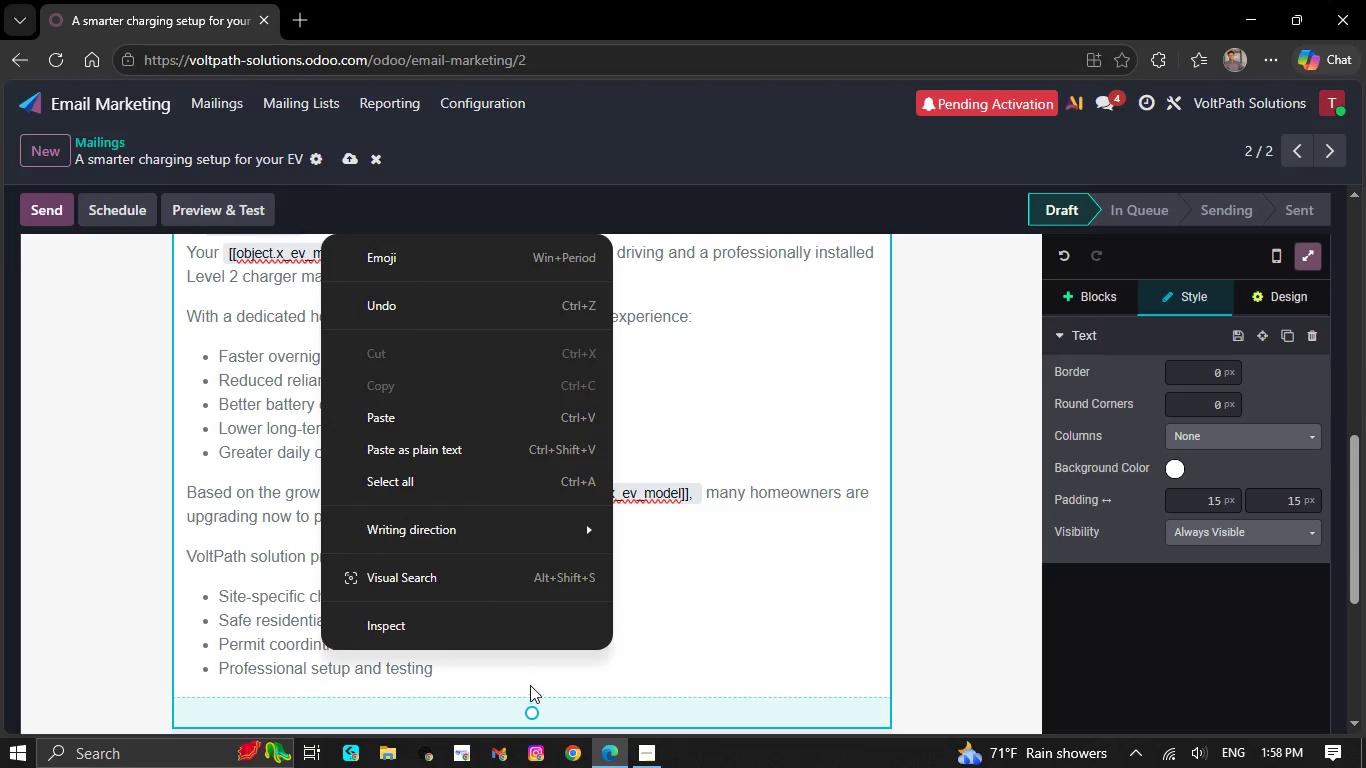 
left_click([476, 680])
 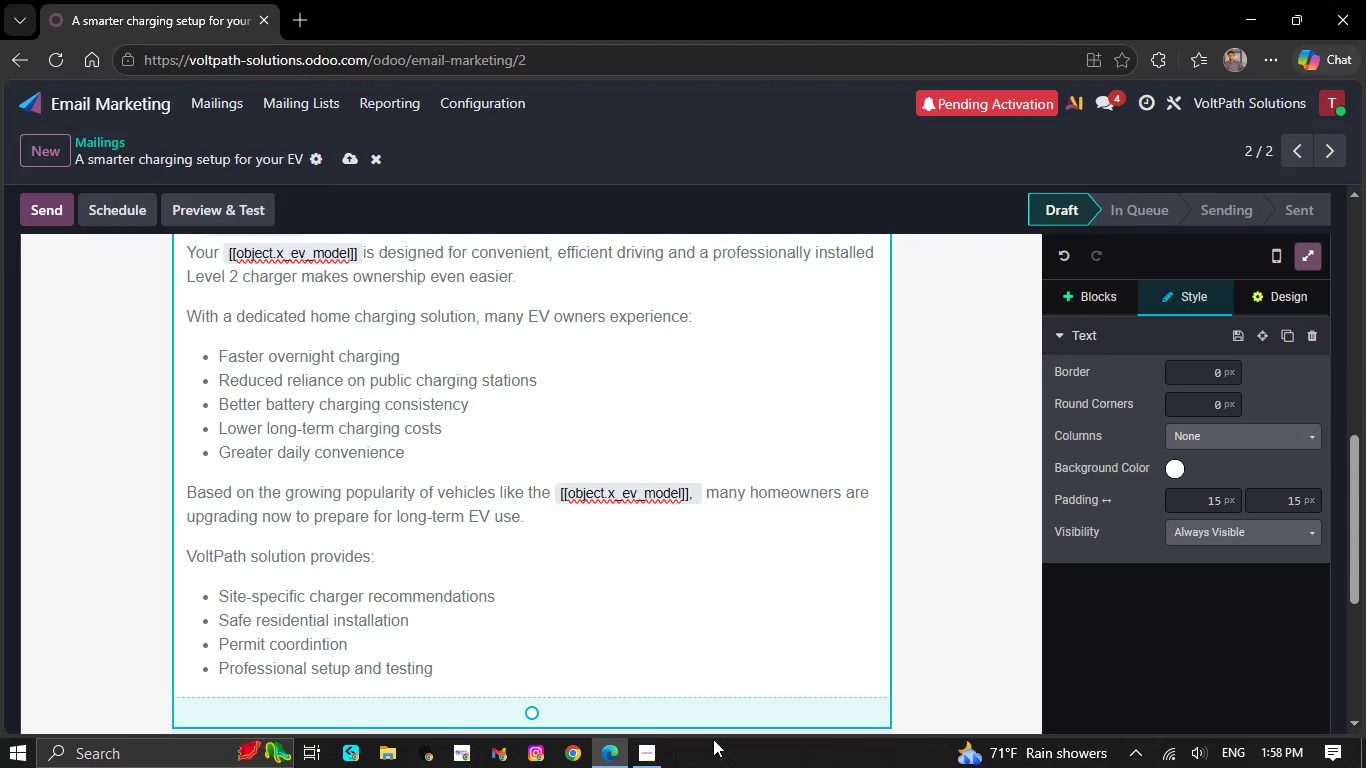 
left_click([665, 752])